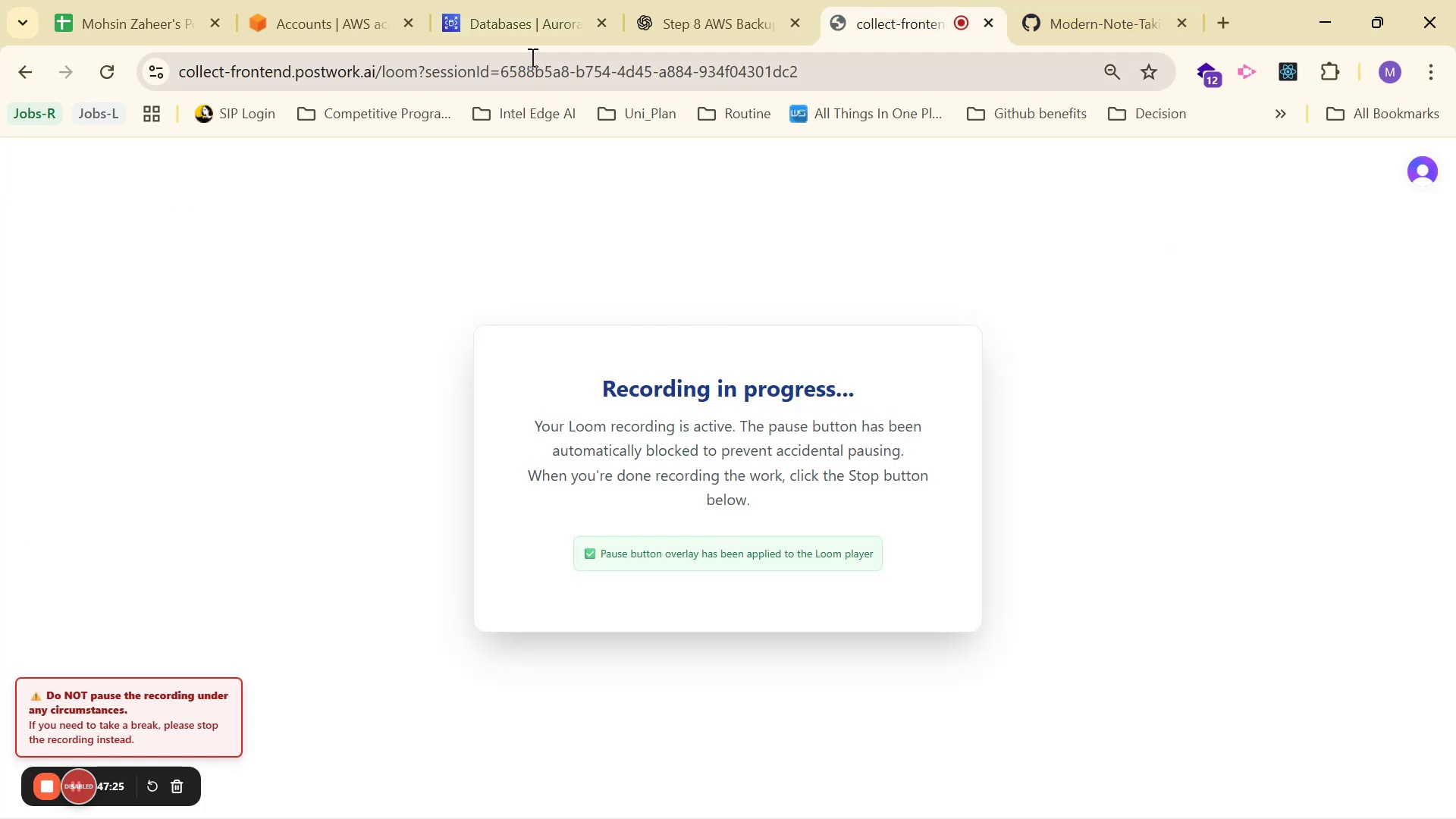 
left_click([584, 0])
 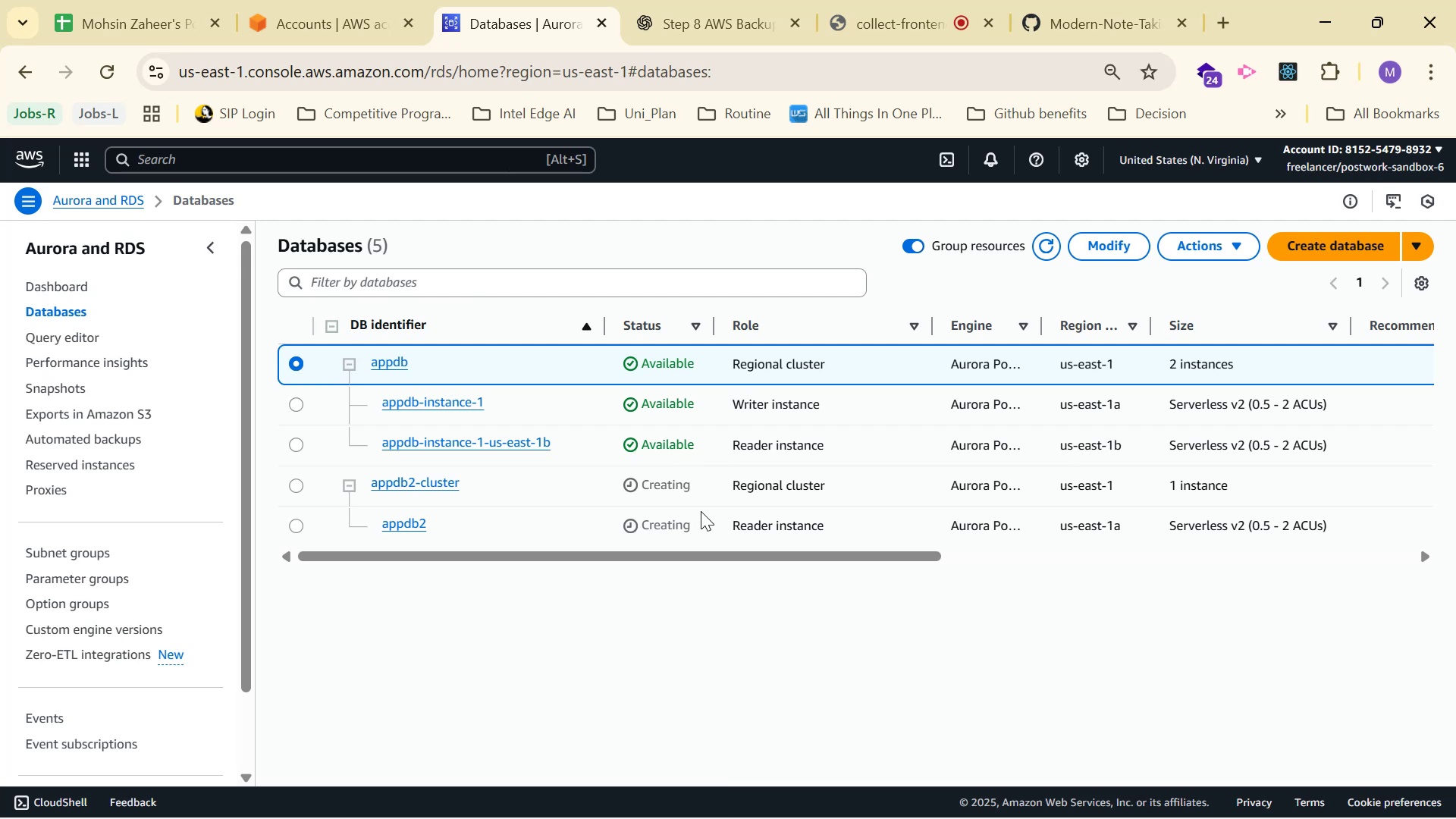 
wait(23.15)
 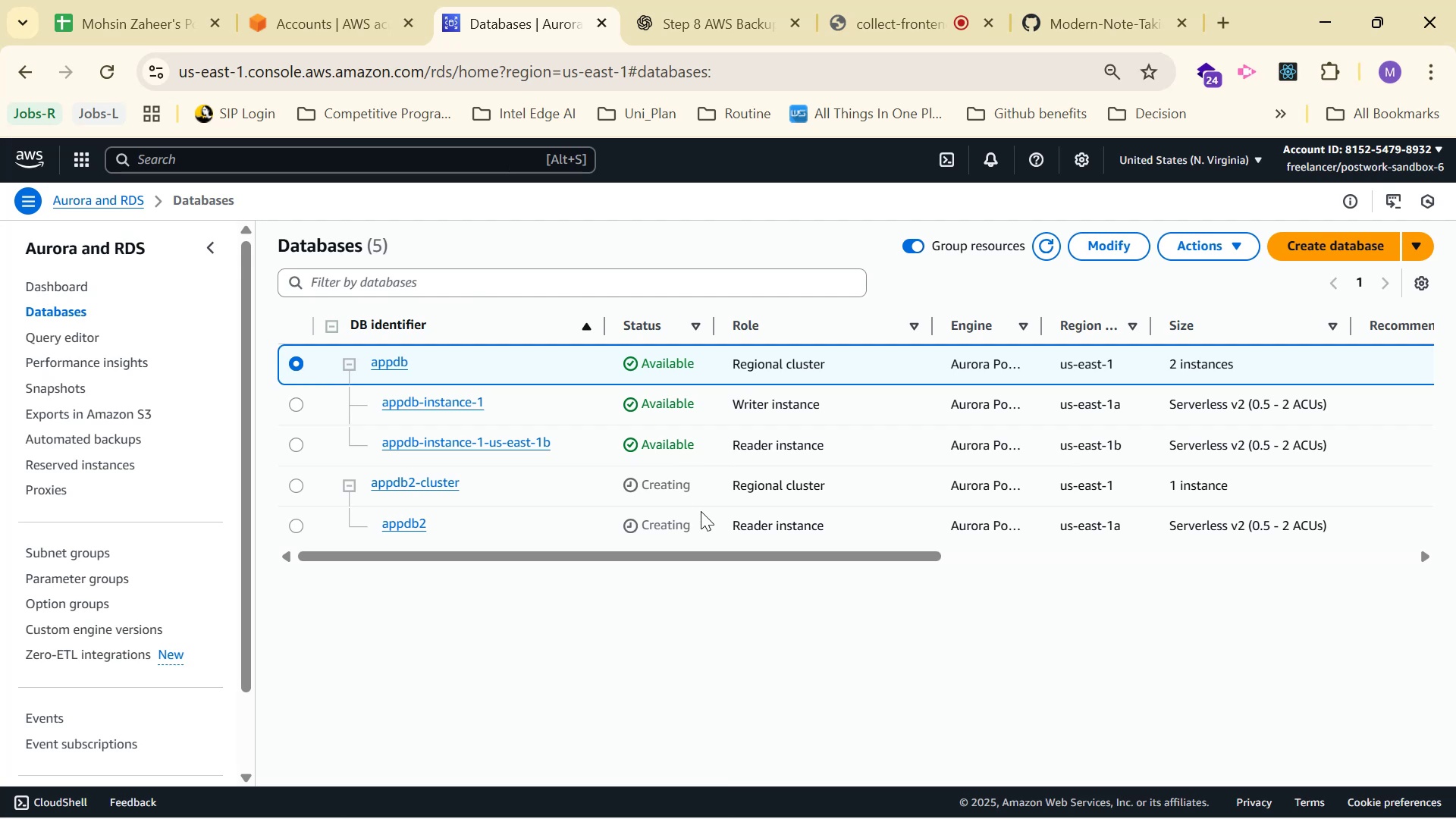 
scroll: coordinate [785, 701], scroll_direction: up, amount: 1.0
 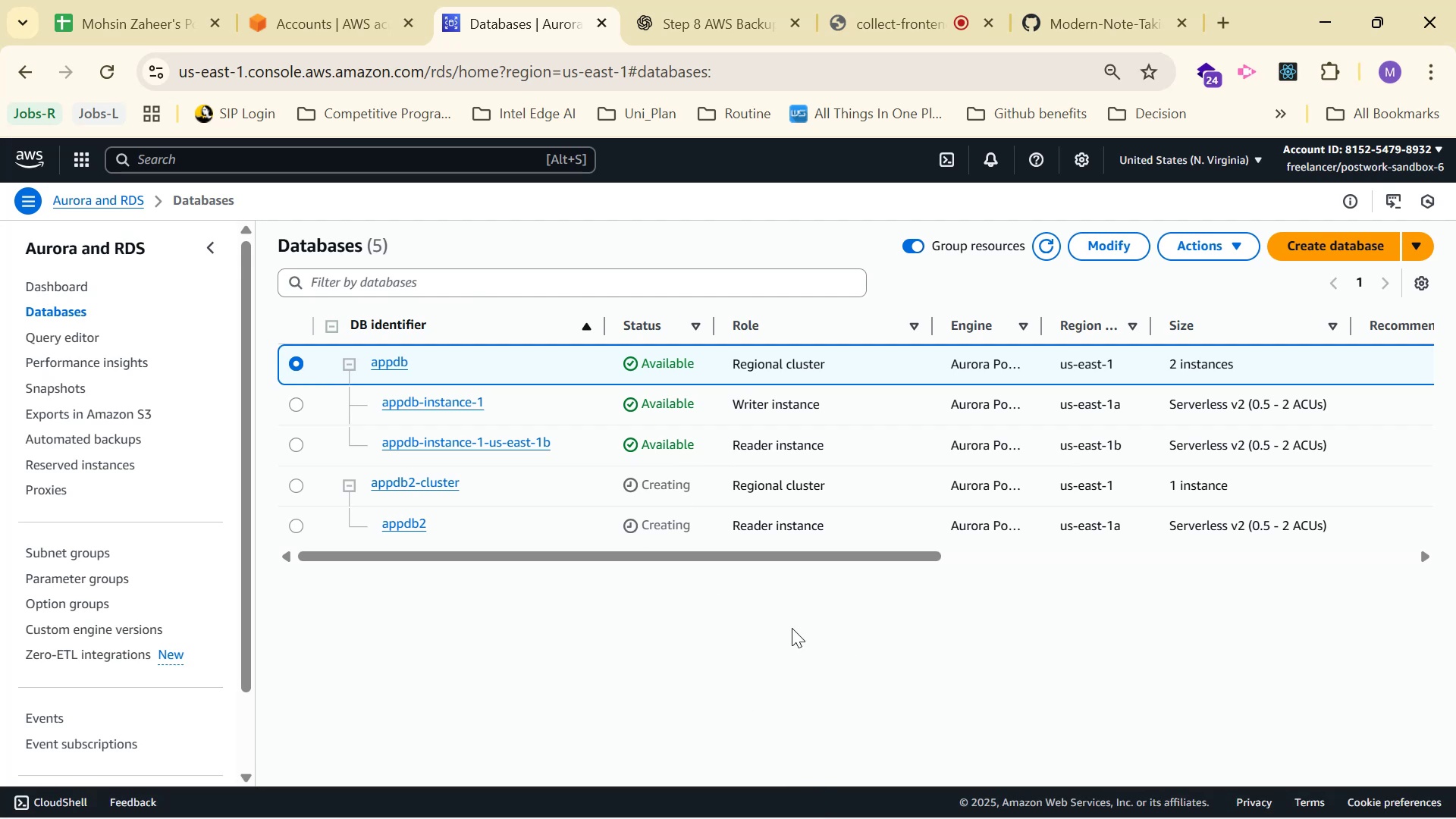 
scroll: coordinate [787, 629], scroll_direction: down, amount: 1.0
 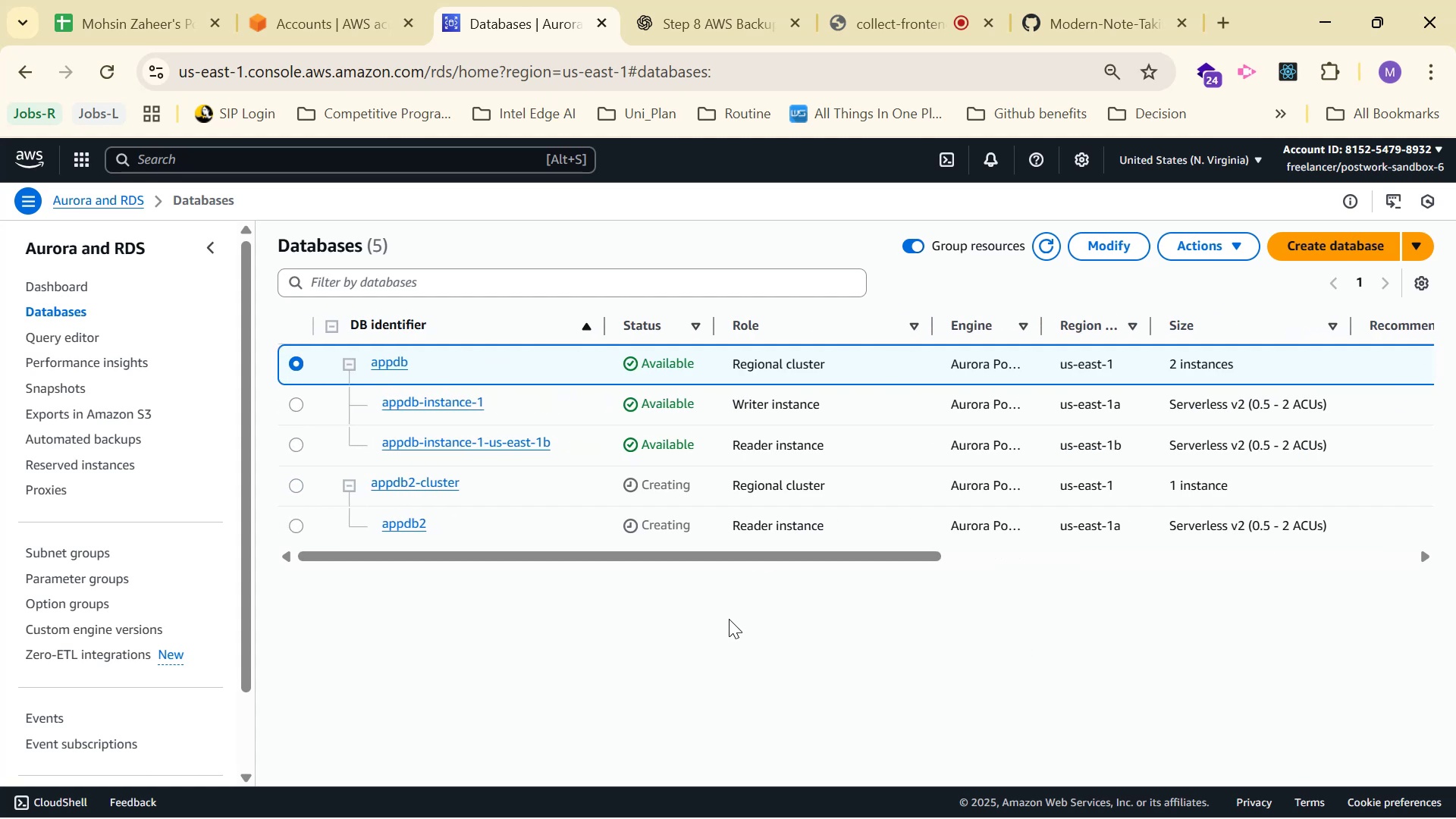 
wait(28.91)
 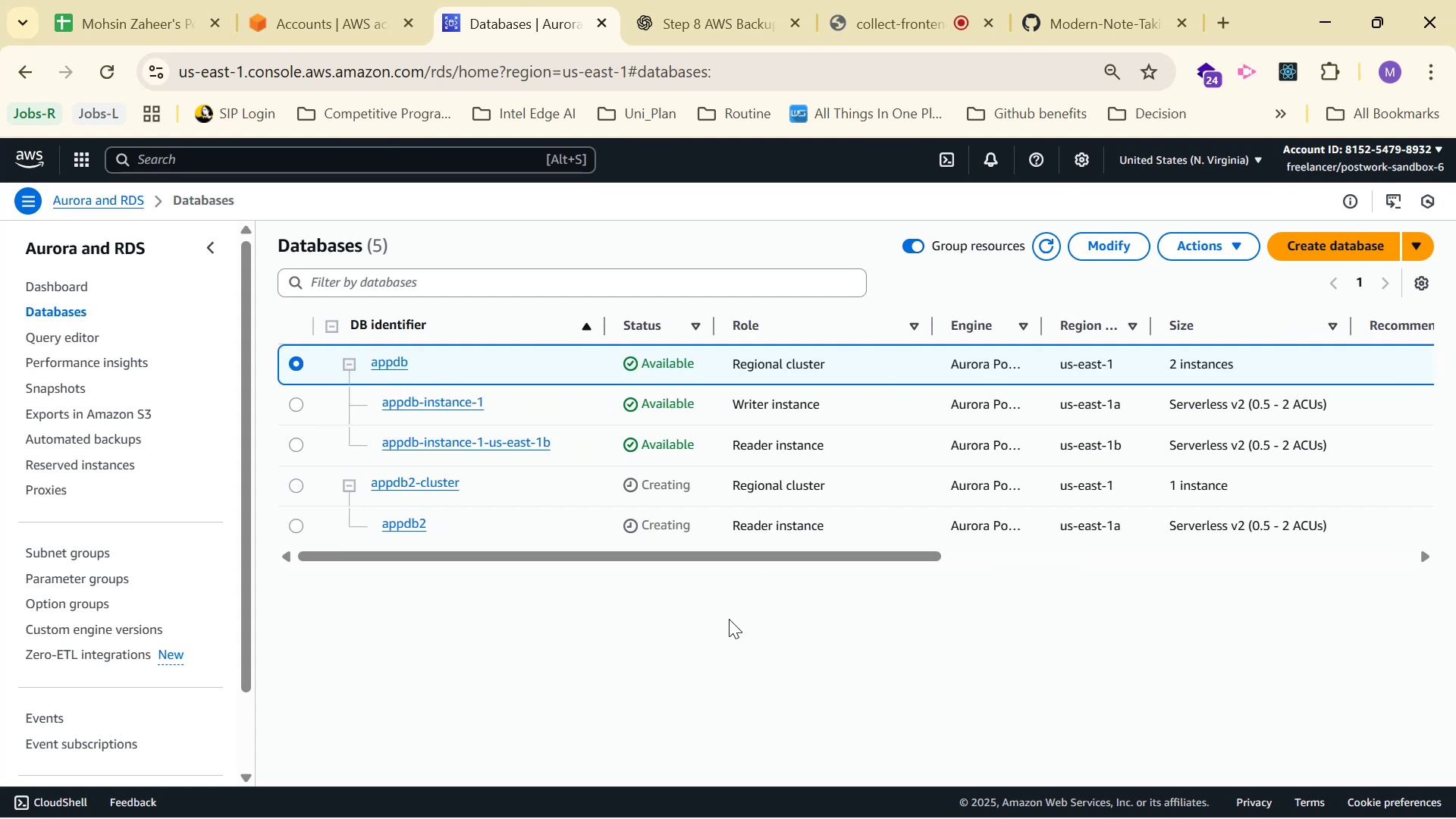 
mouse_move([157, 157])
 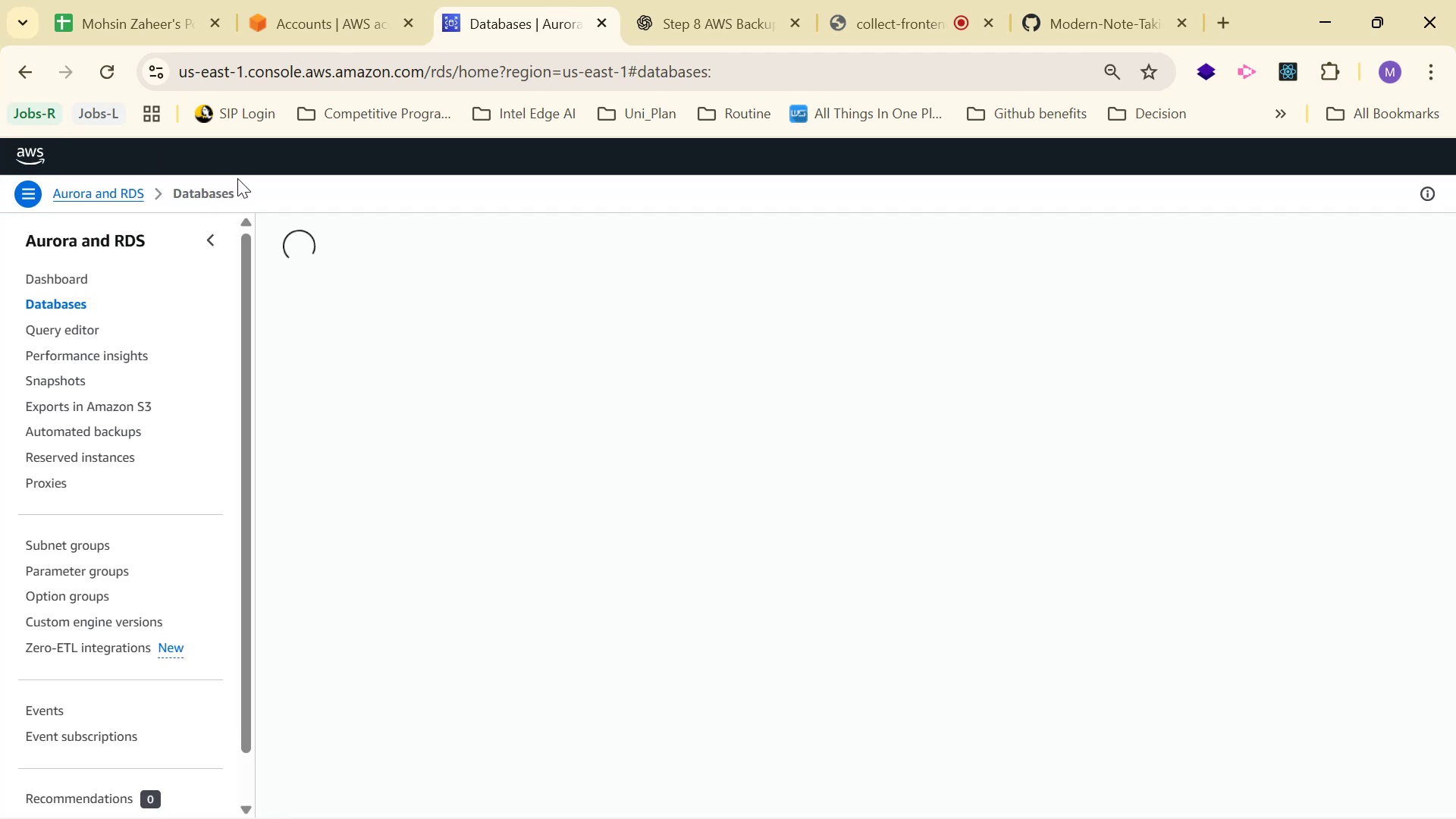 
mouse_move([319, 184])
 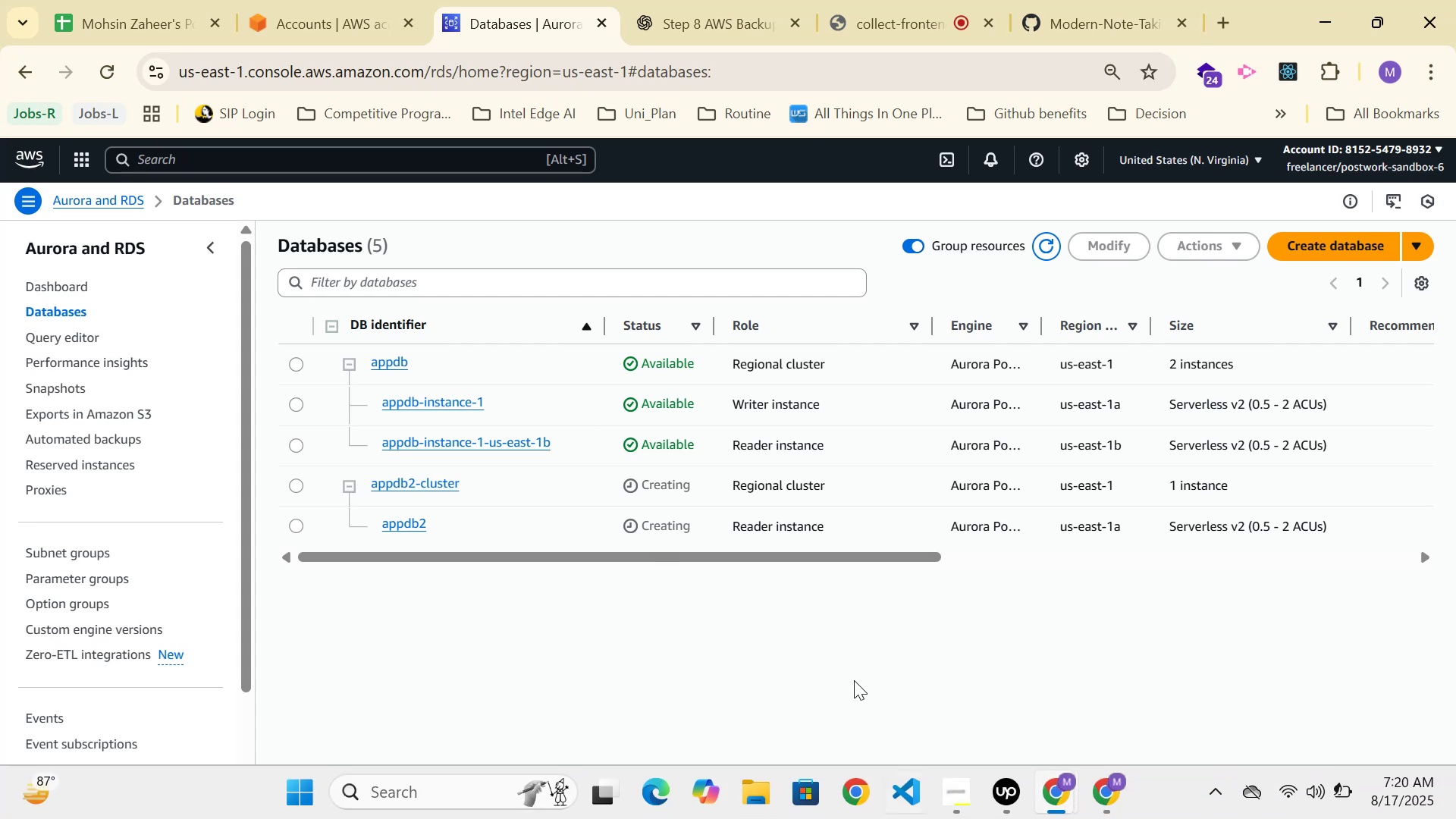 
wait(88.64)
 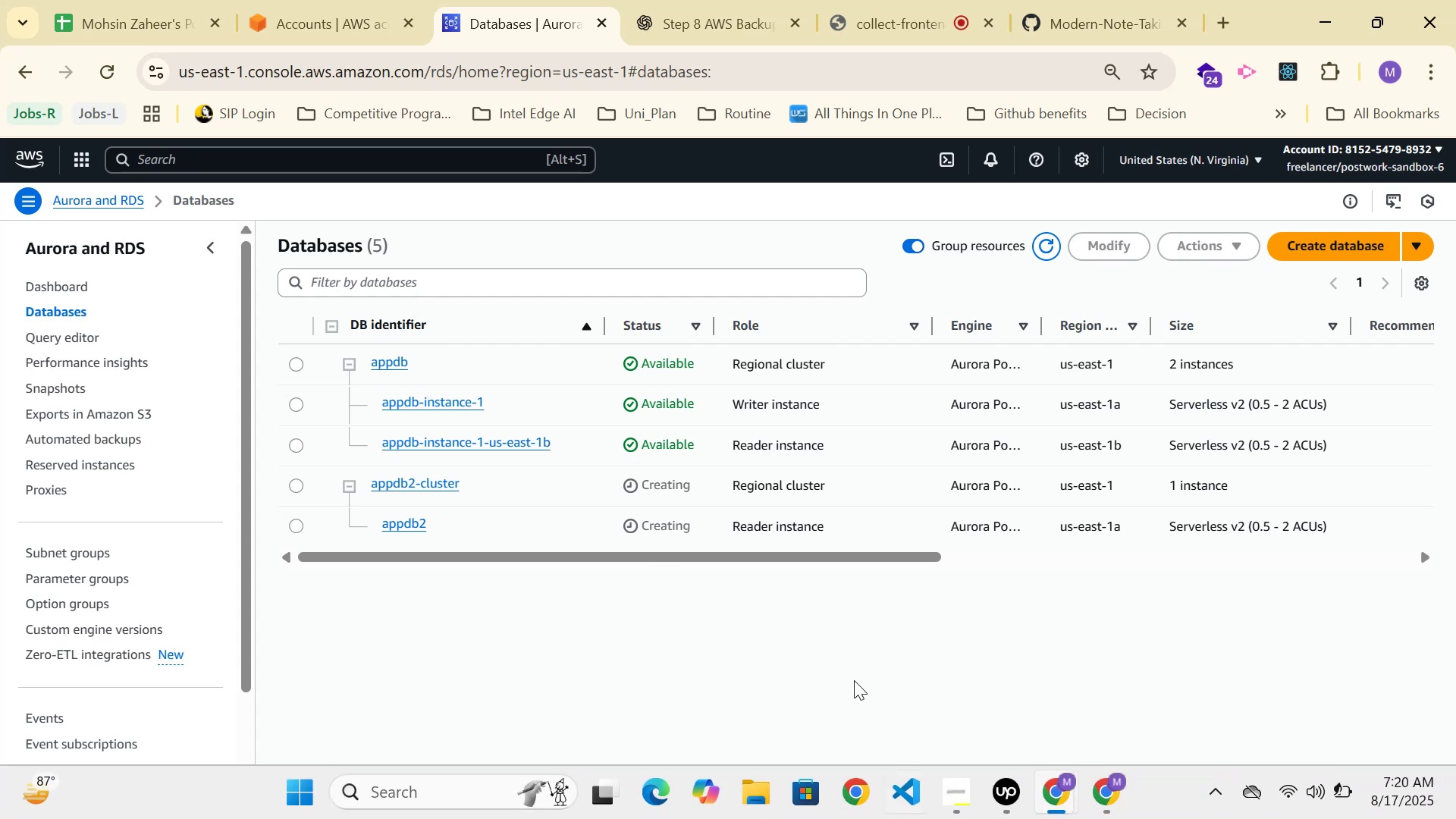 
left_click([121, 80])
 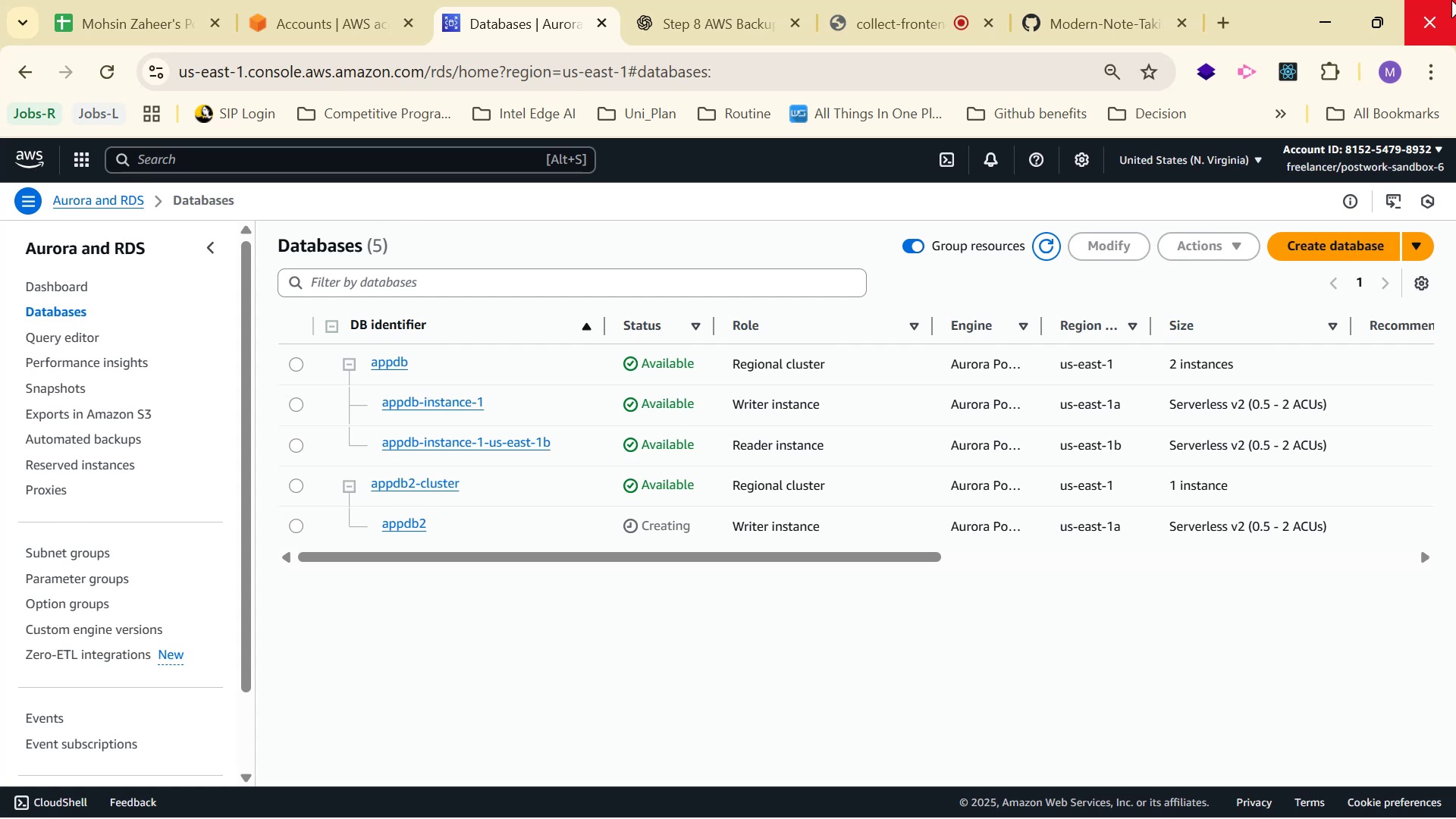 
wait(105.59)
 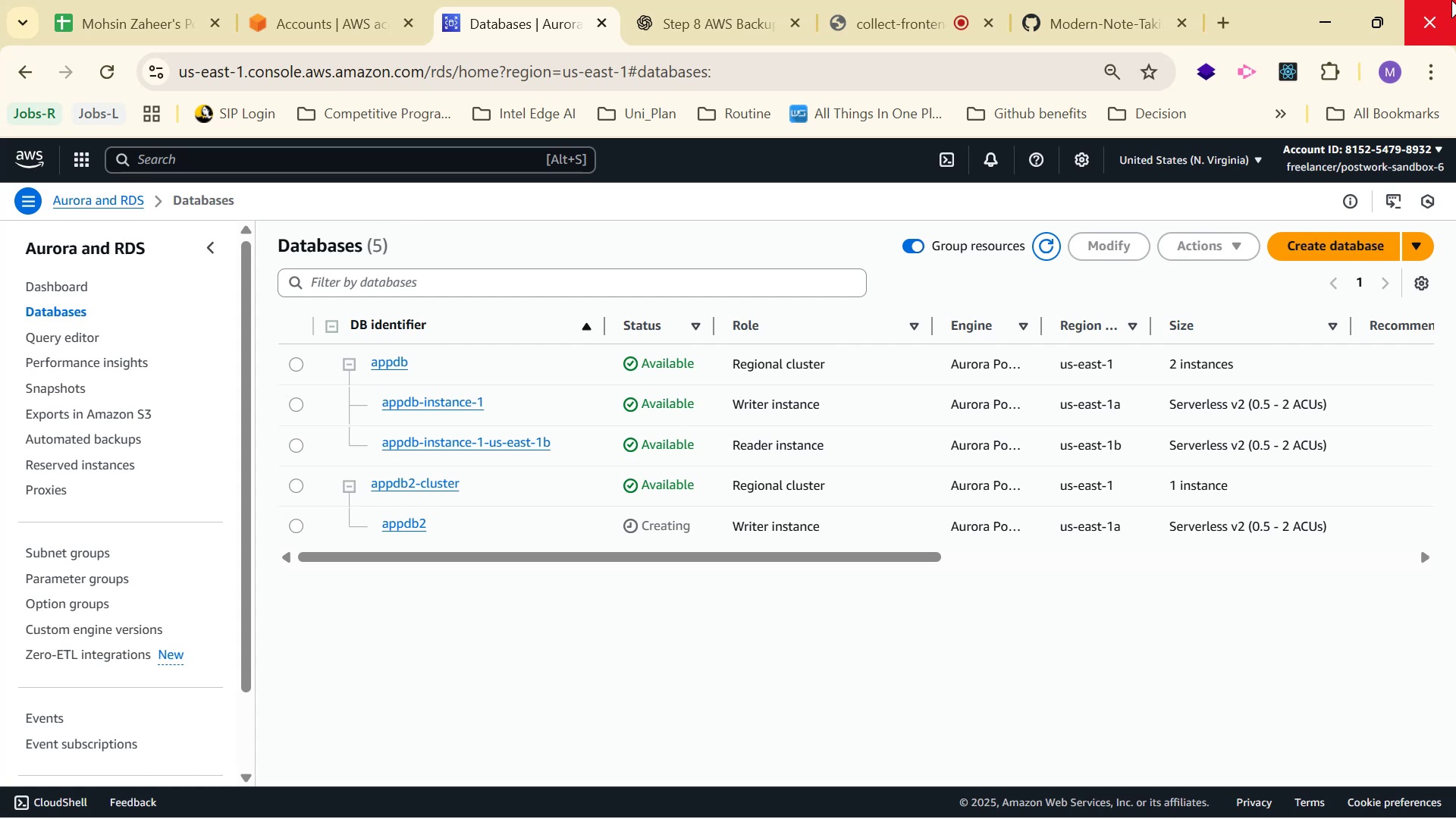 
left_click([416, 487])
 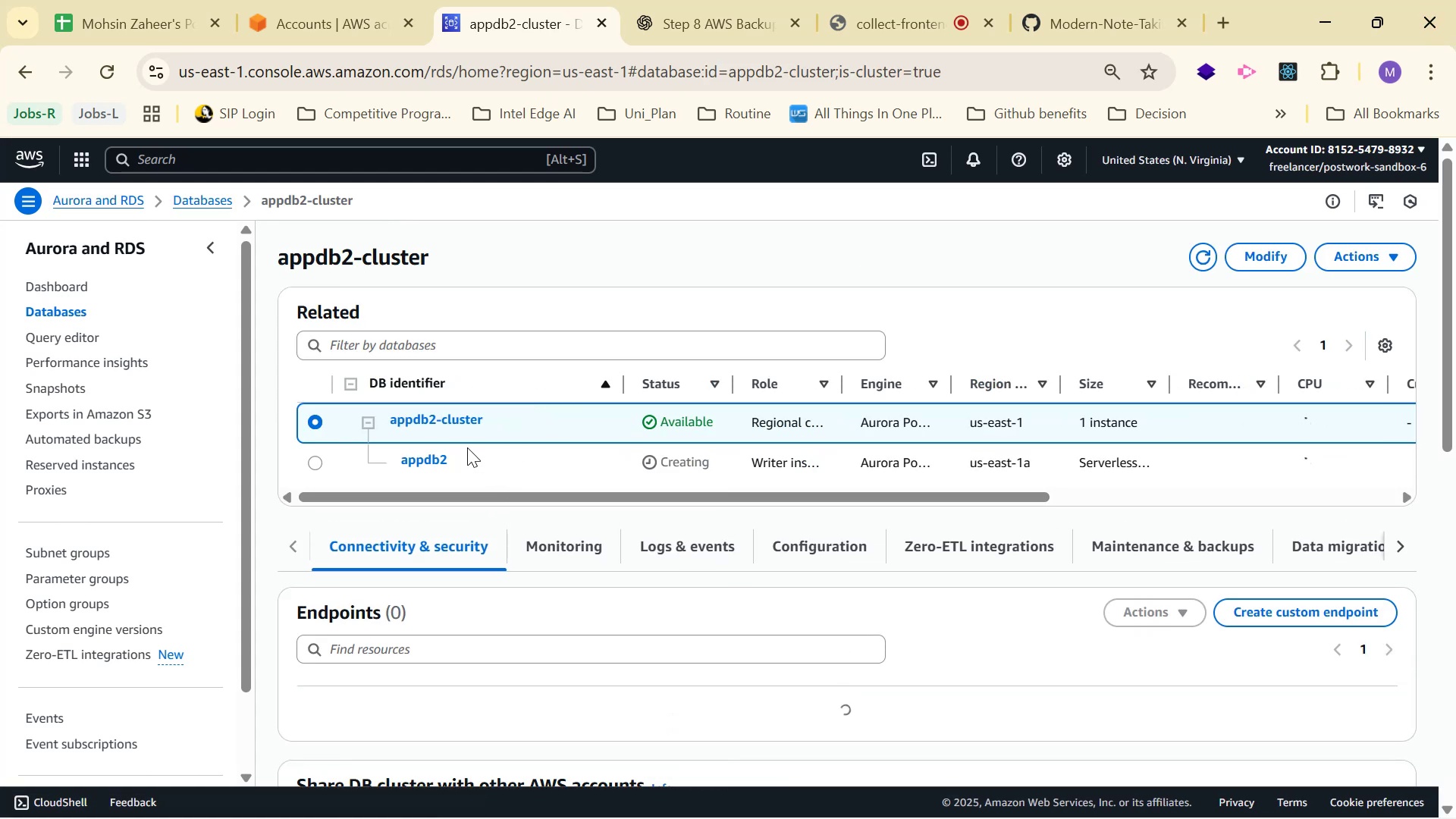 
scroll: coordinate [747, 505], scroll_direction: down, amount: 1.0
 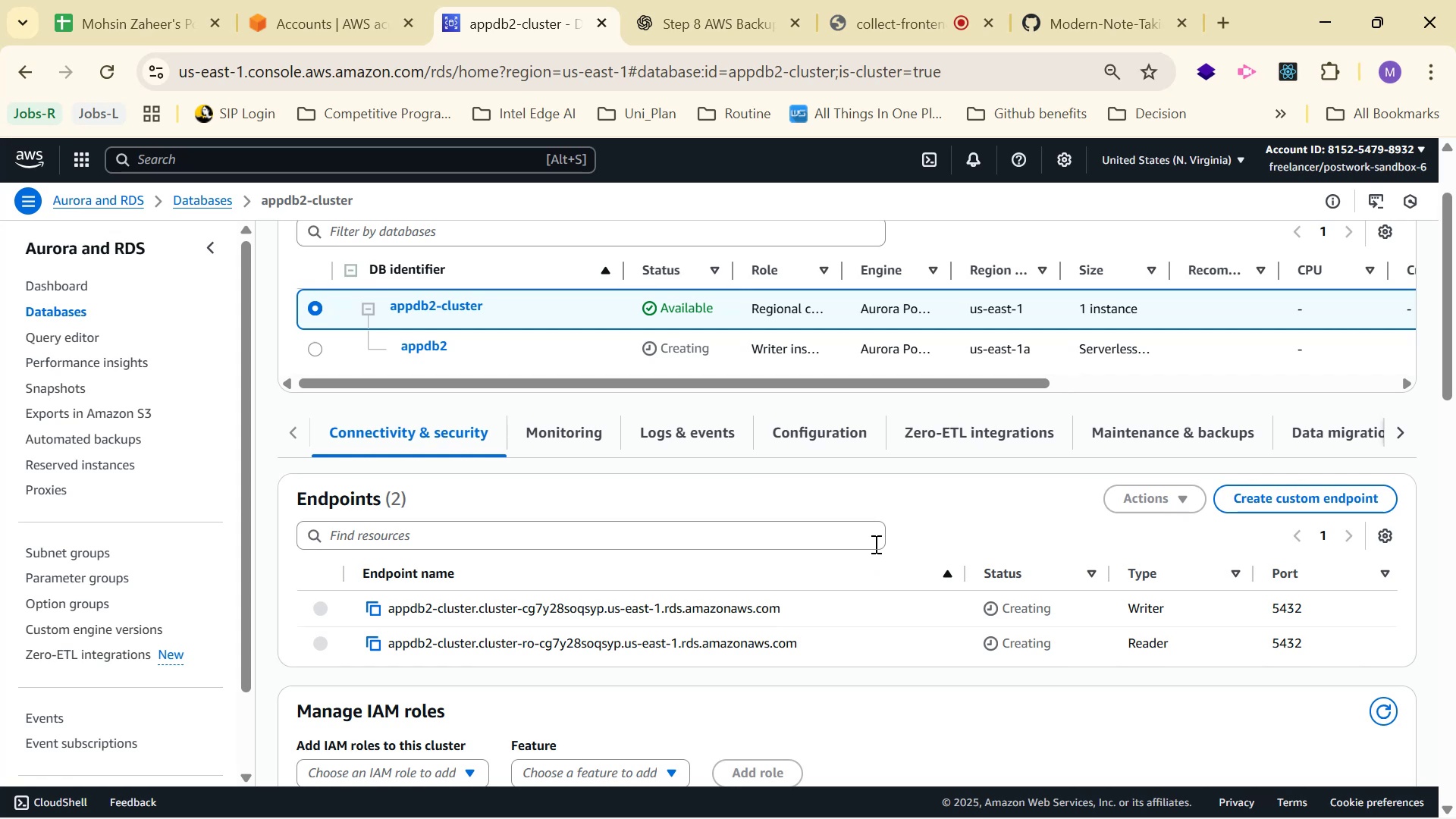 
wait(5.86)
 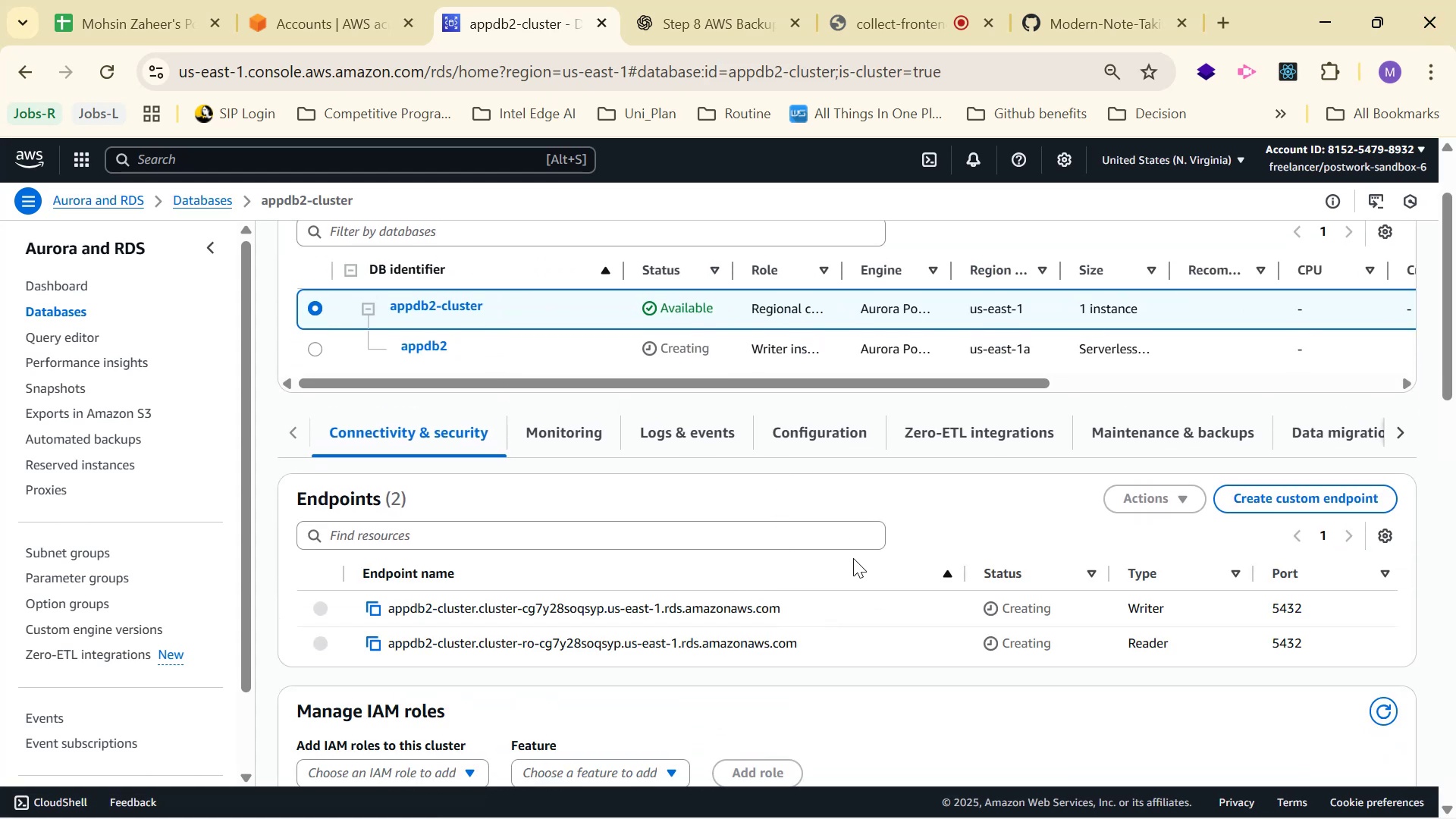 
scroll: coordinate [889, 544], scroll_direction: down, amount: 7.0
 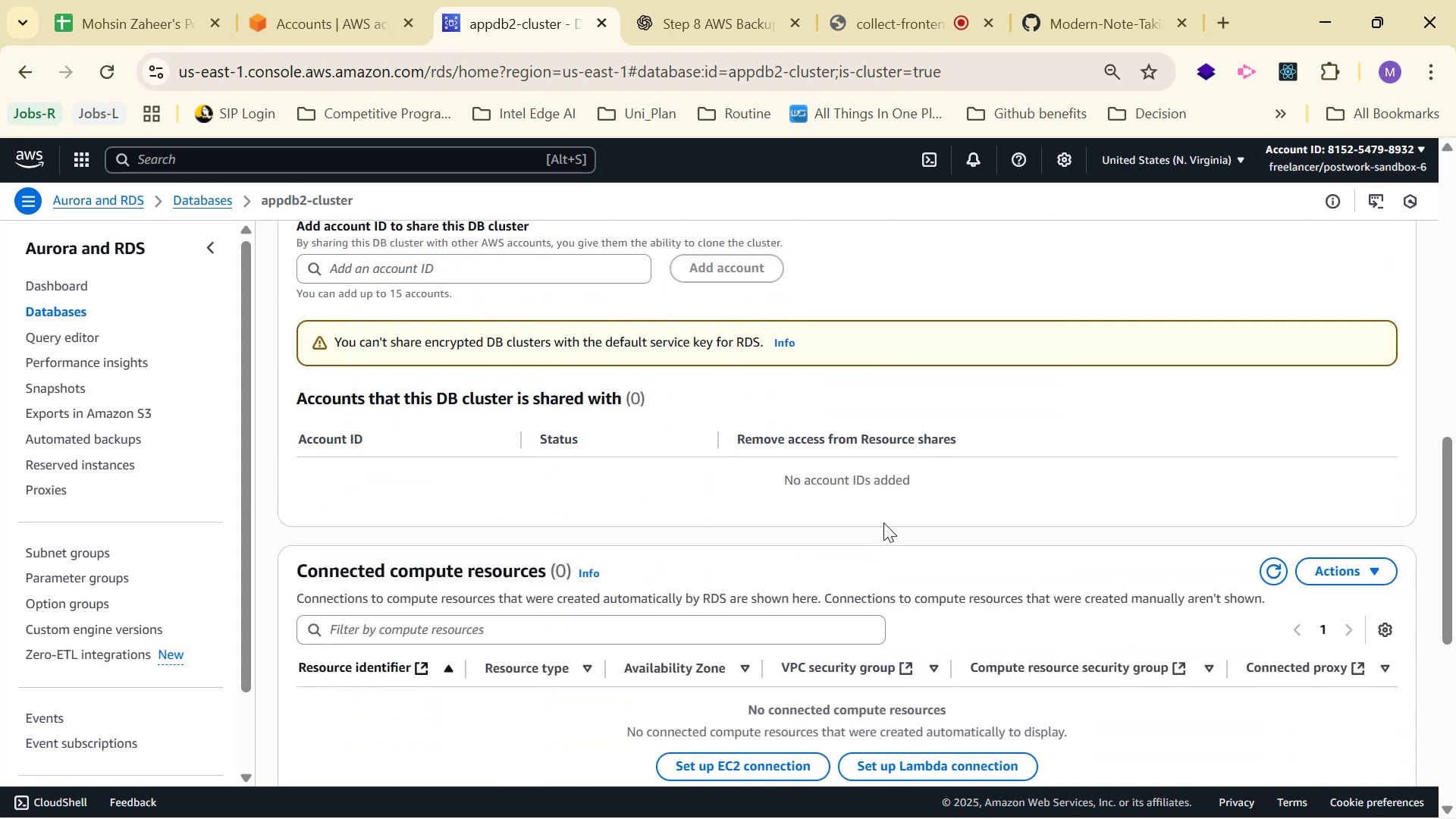 